 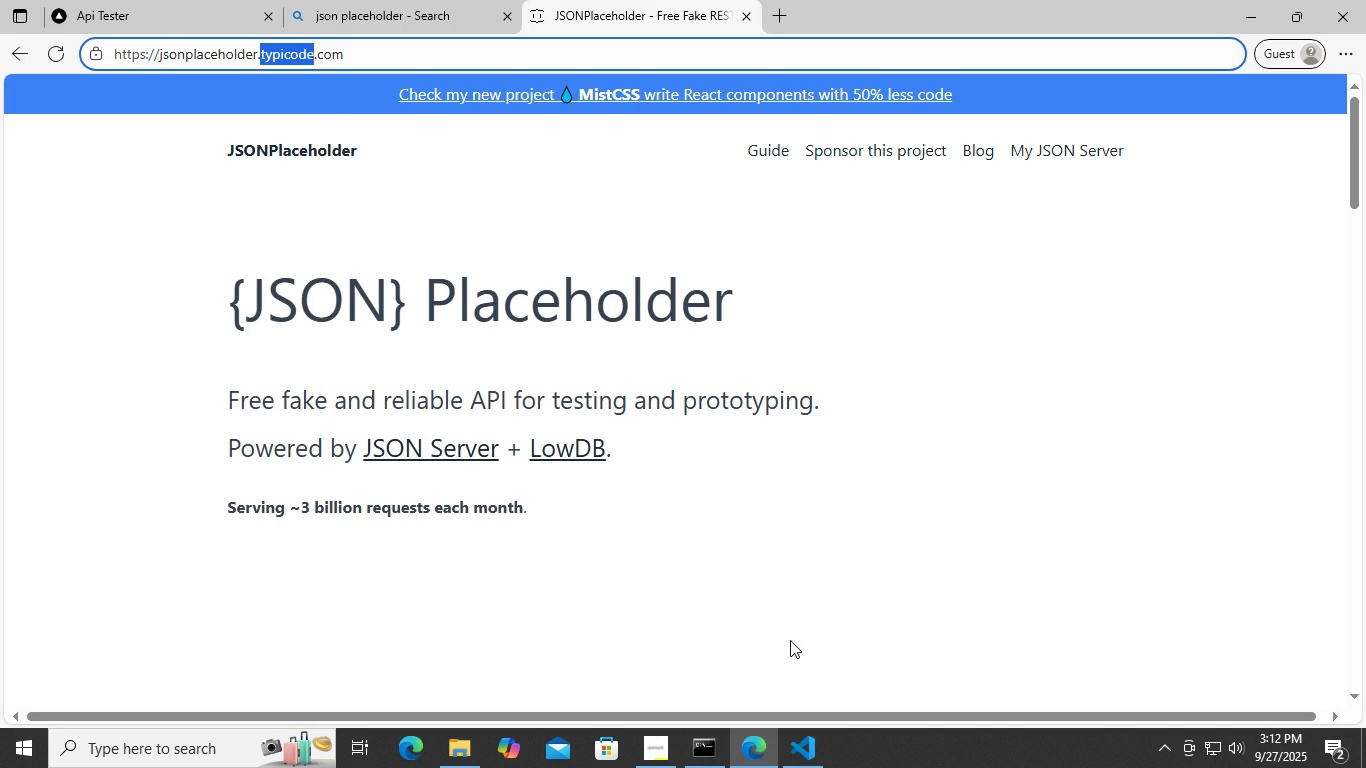 
key(Control+C)
 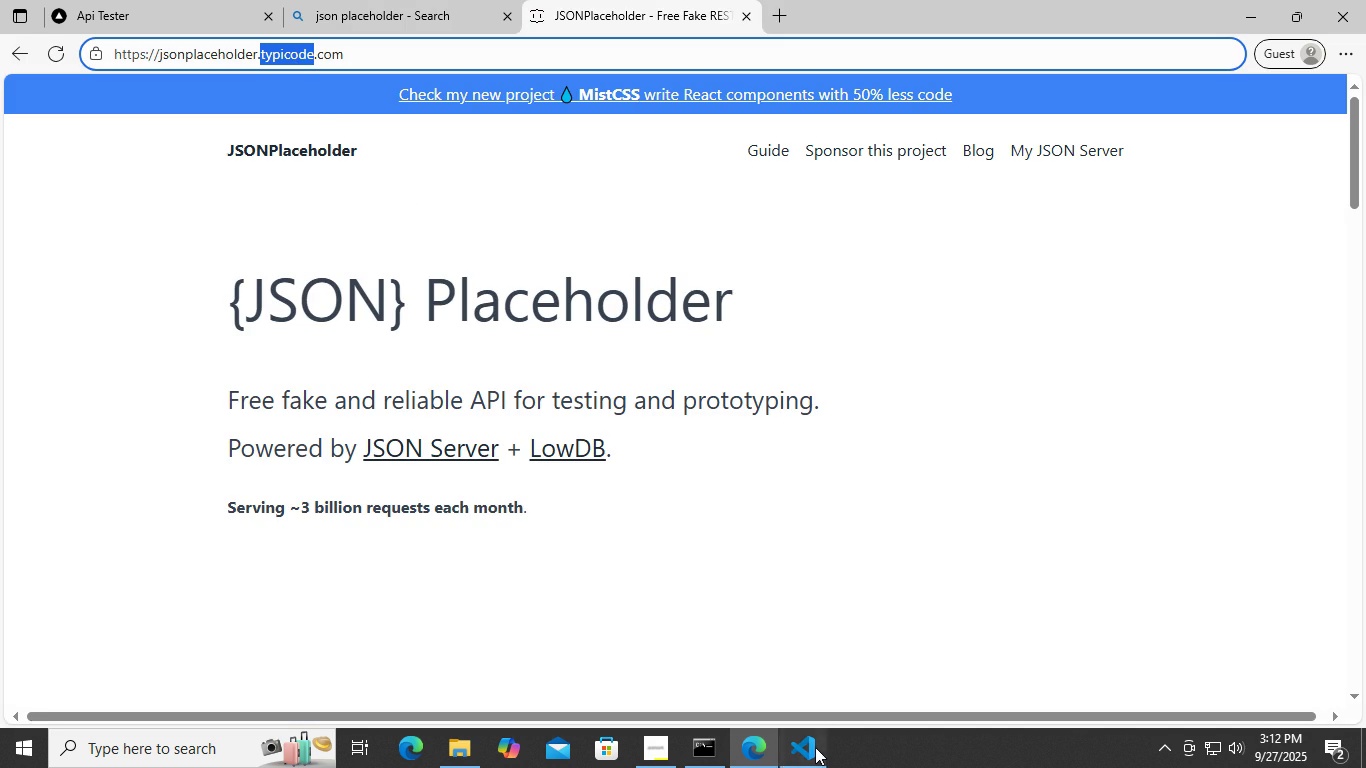 
left_click([815, 747])
 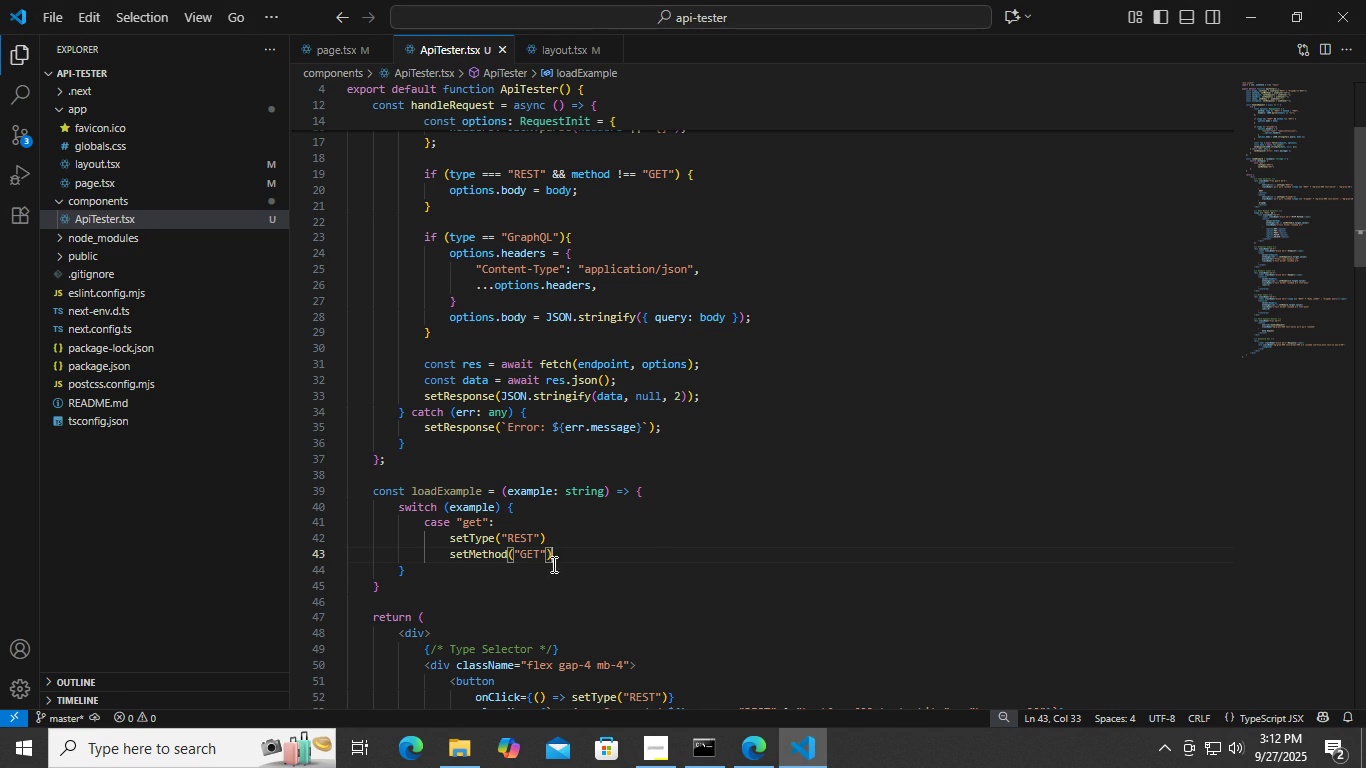 
left_click([572, 555])
 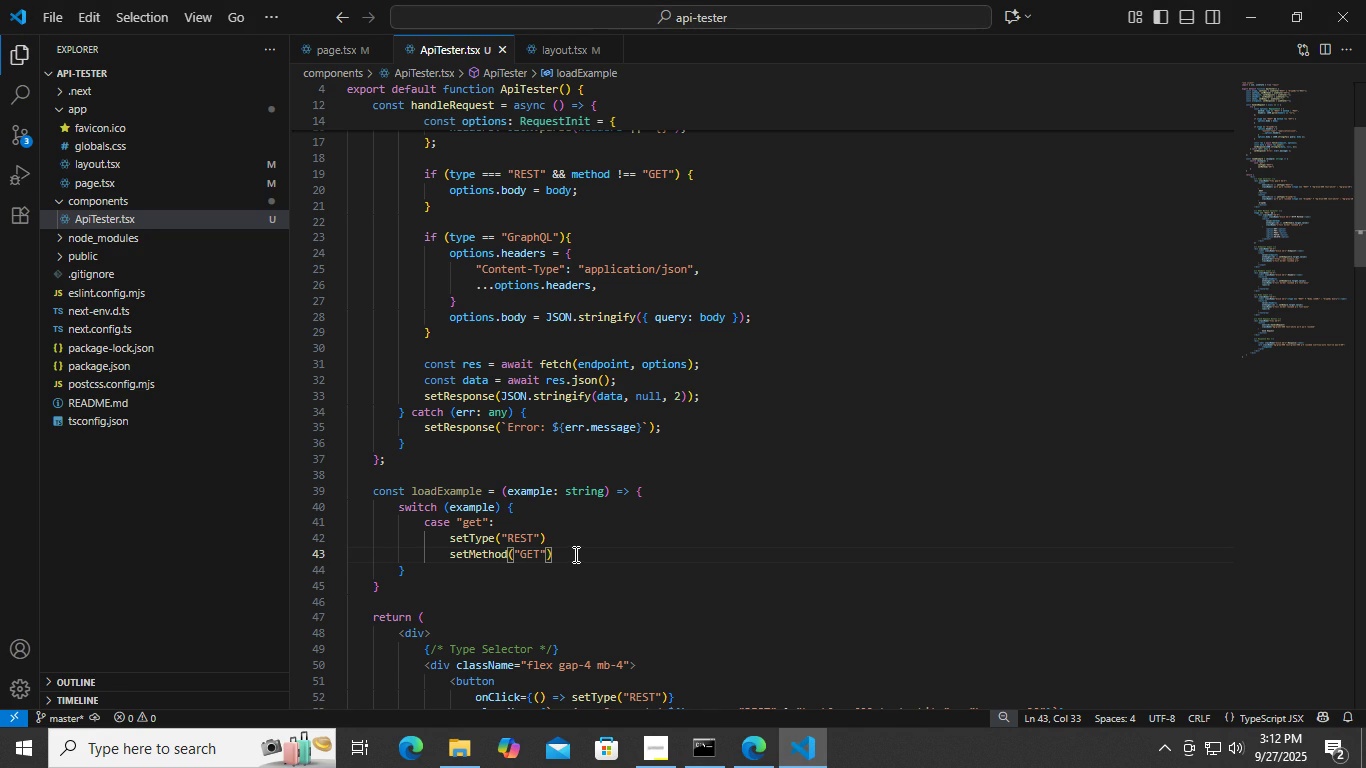 
key(Enter)
 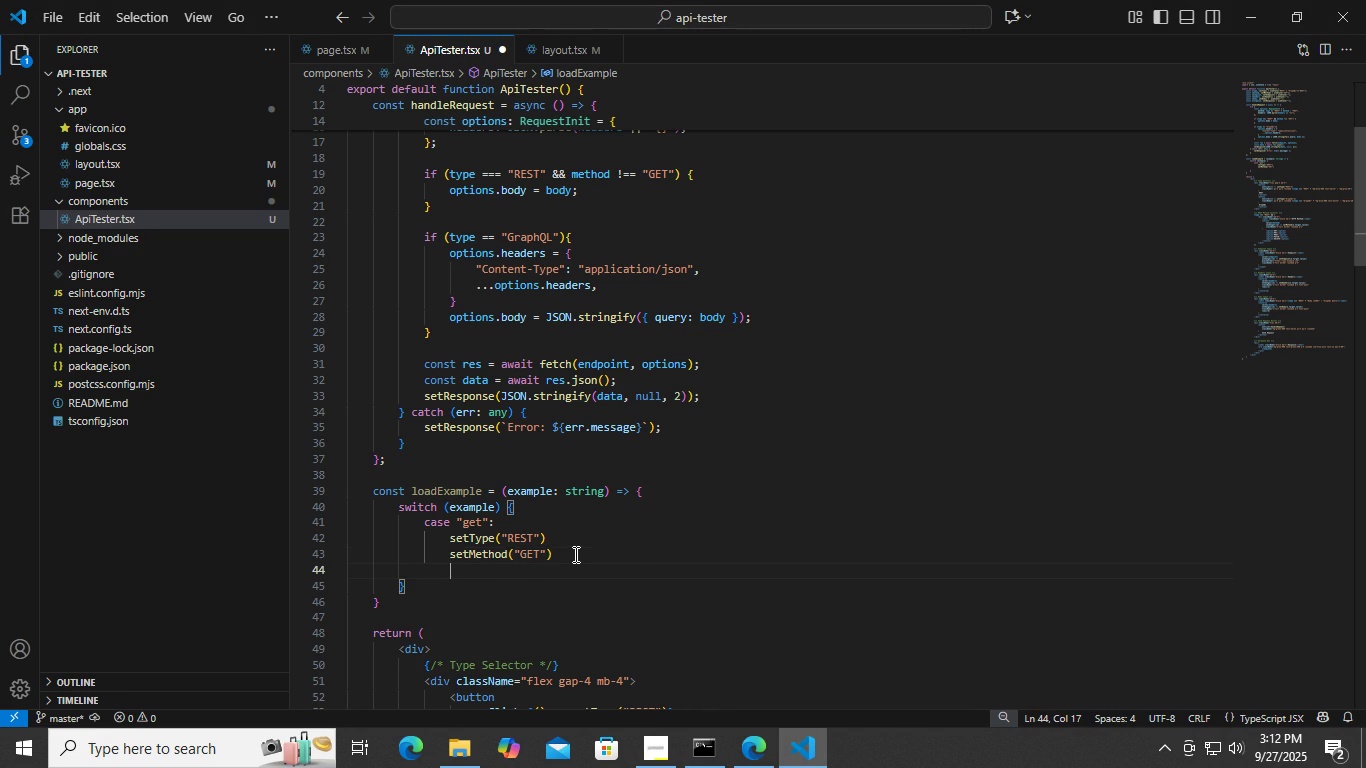 
type(setEndo)
 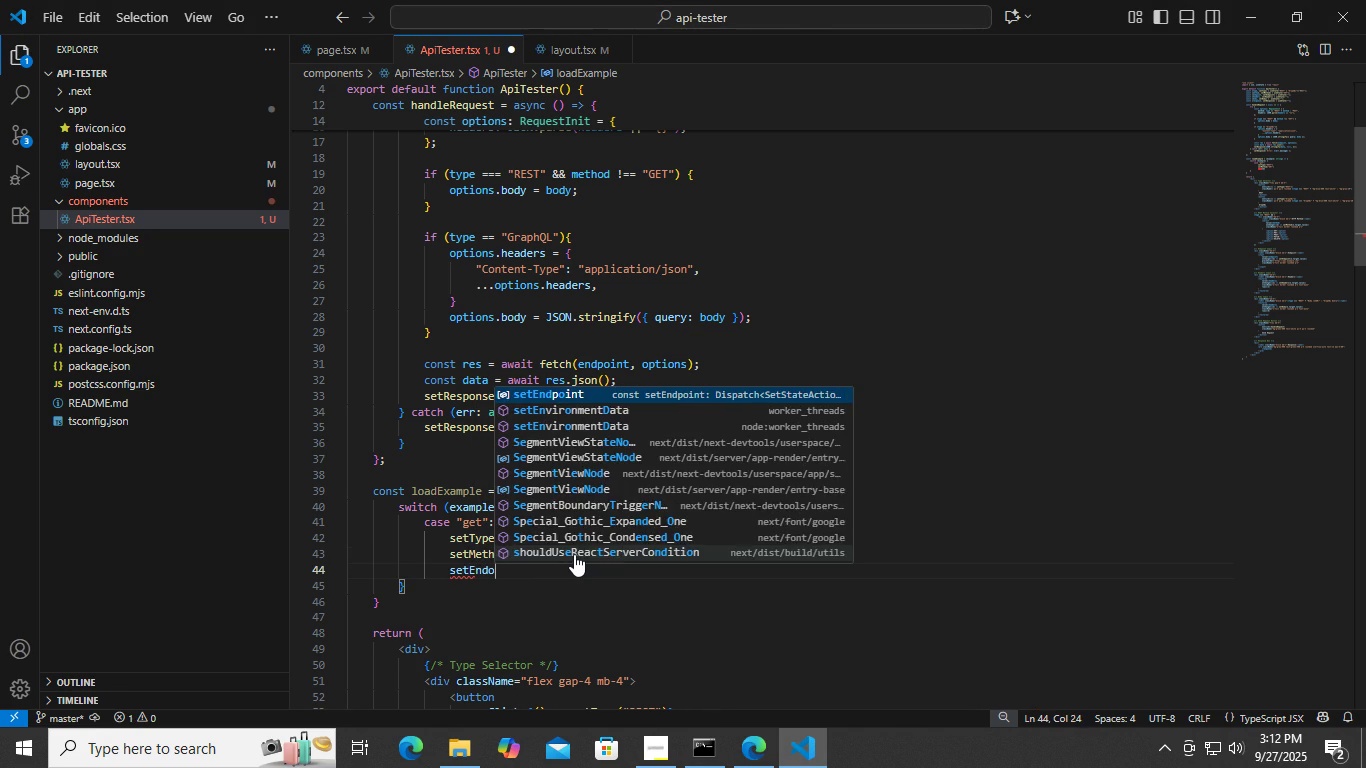 
key(Enter)